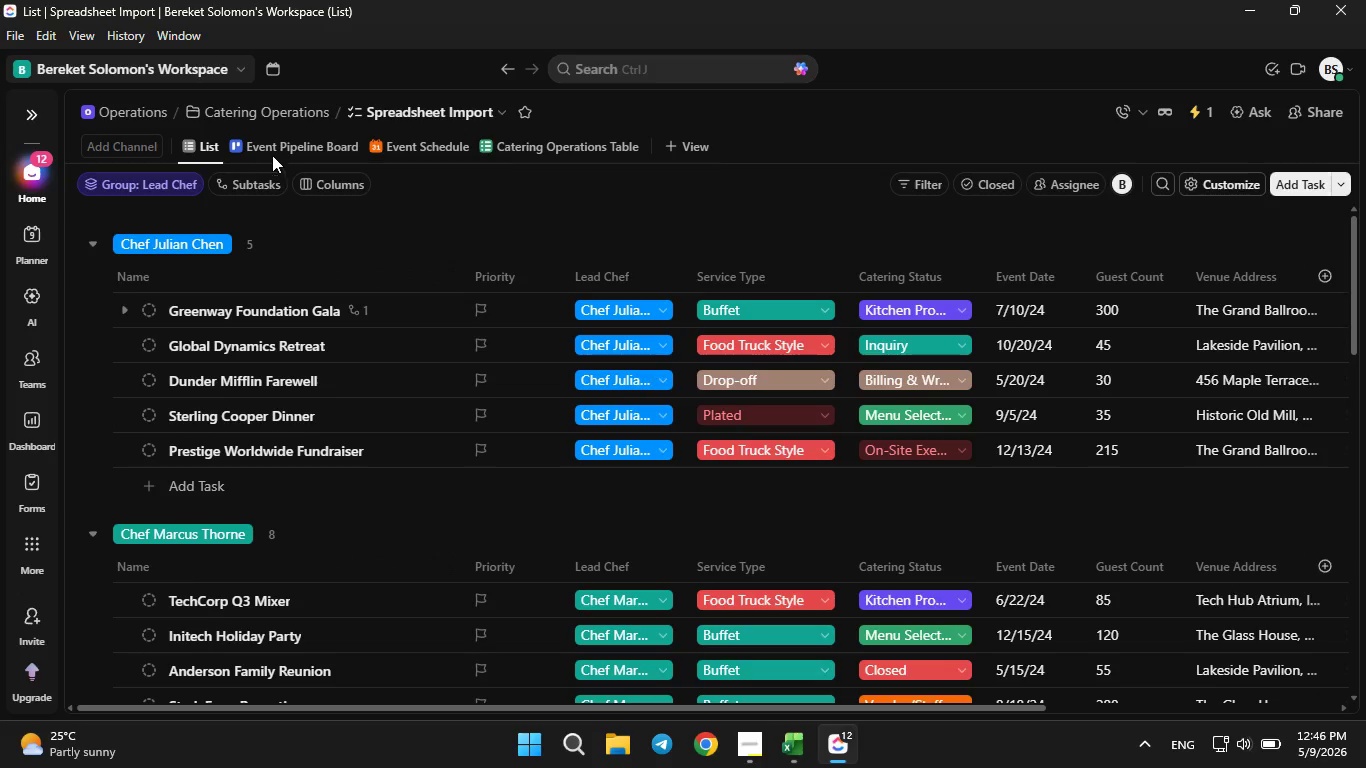 
left_click([272, 151])
 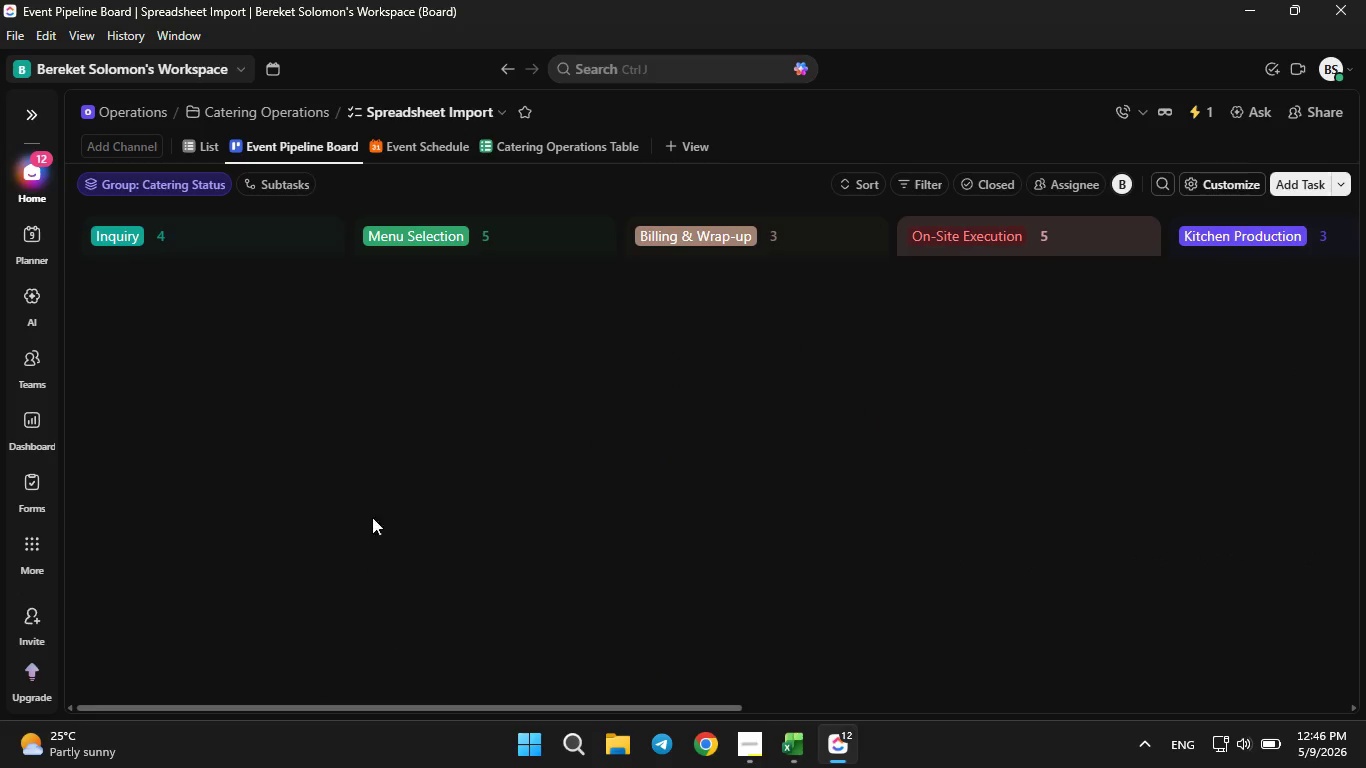 
scroll: coordinate [298, 474], scroll_direction: down, amount: 2.0
 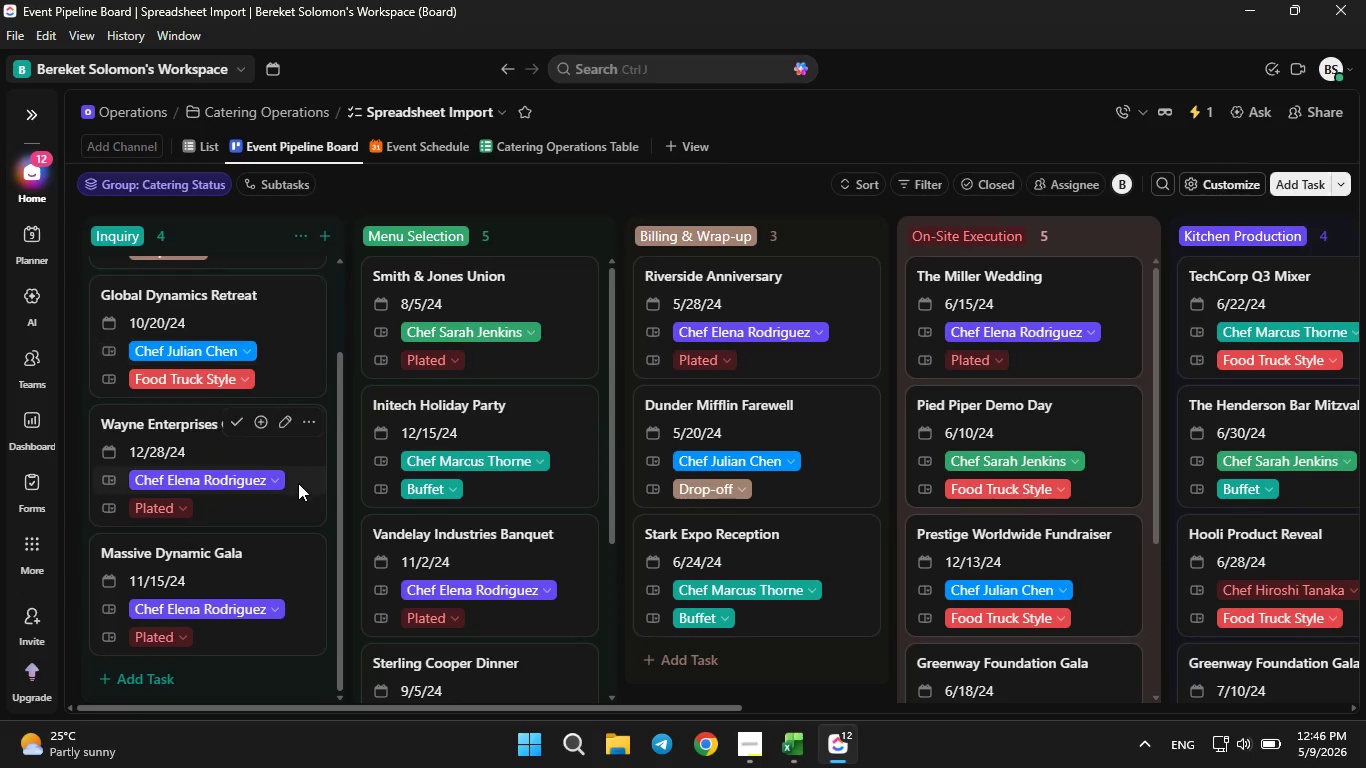 
scroll: coordinate [298, 500], scroll_direction: none, amount: 0.0
 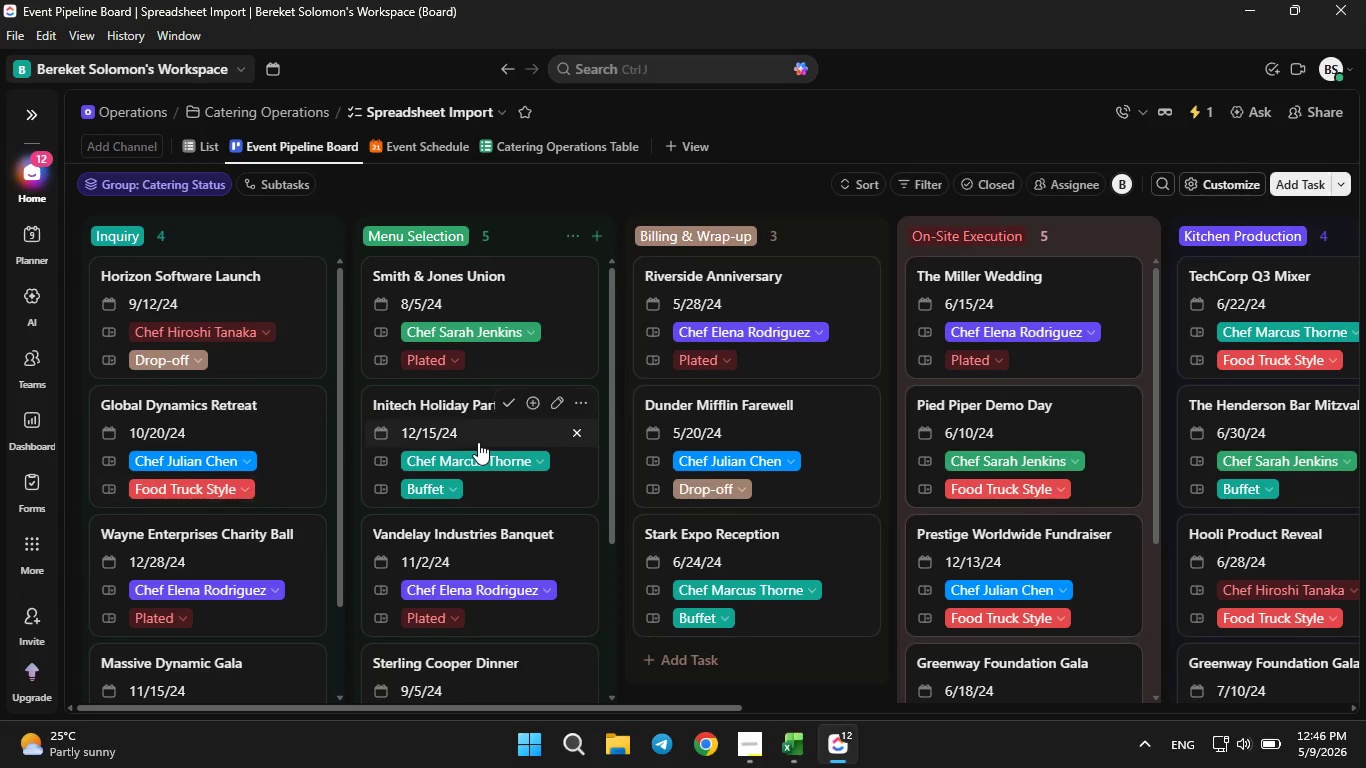 
scroll: coordinate [935, 494], scroll_direction: down, amount: 11.0
 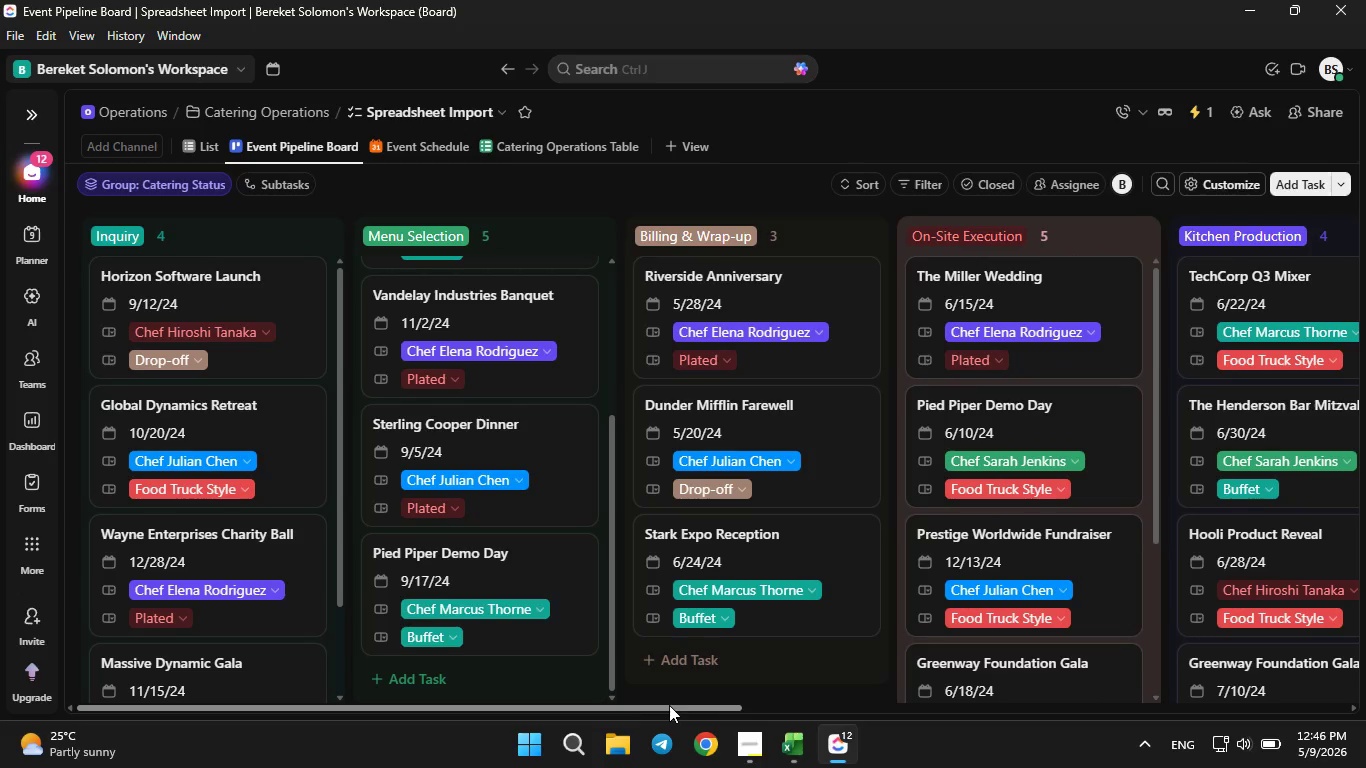 
left_click_drag(start_coordinate=[669, 705], to_coordinate=[976, 694])
 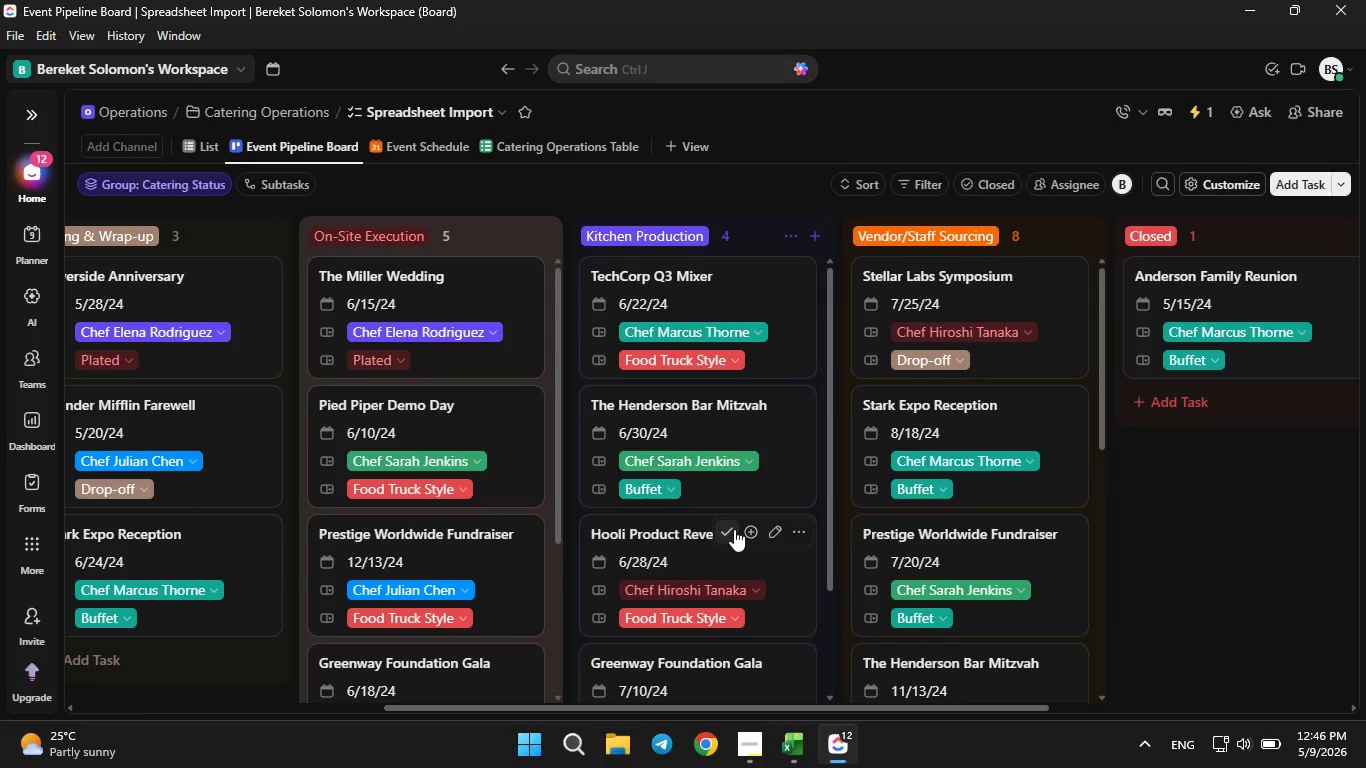 
scroll: coordinate [944, 500], scroll_direction: down, amount: 17.0
 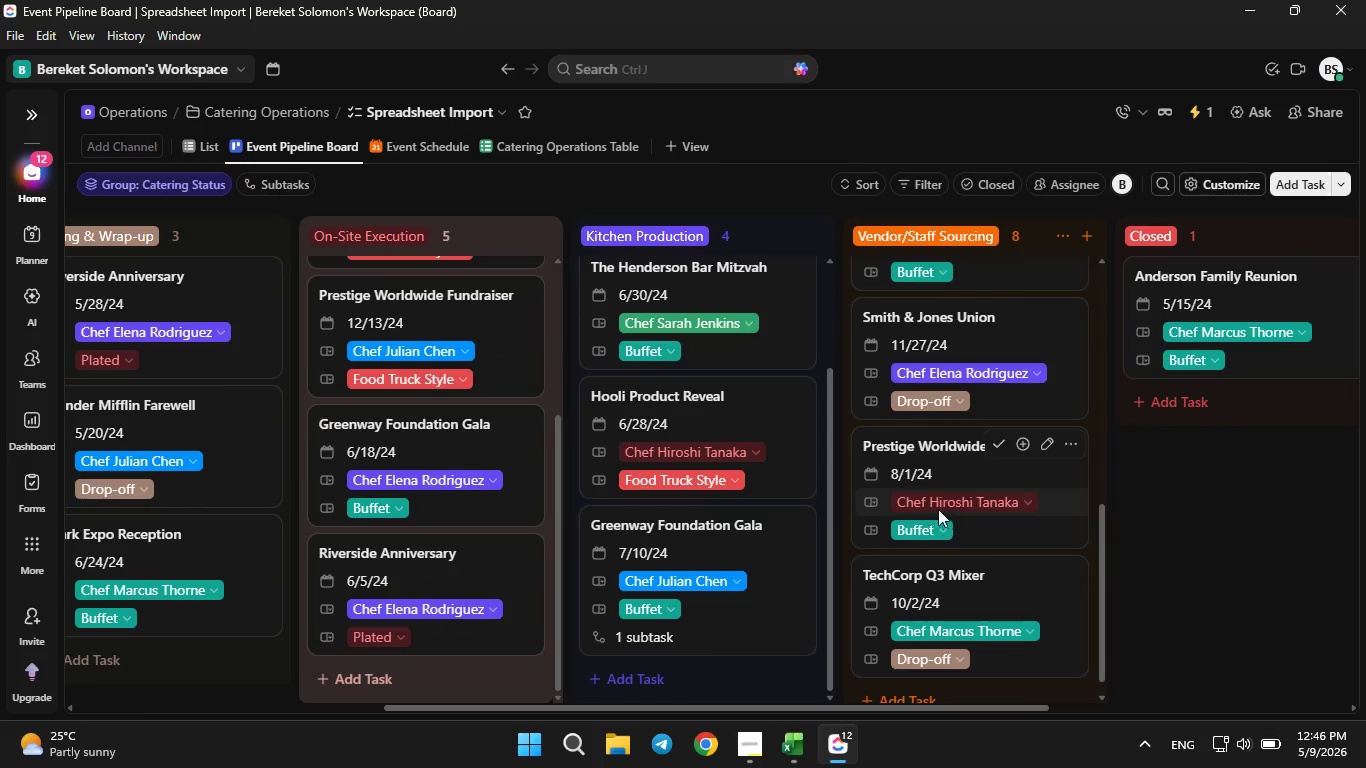 
scroll: coordinate [489, 635], scroll_direction: up, amount: 30.0
 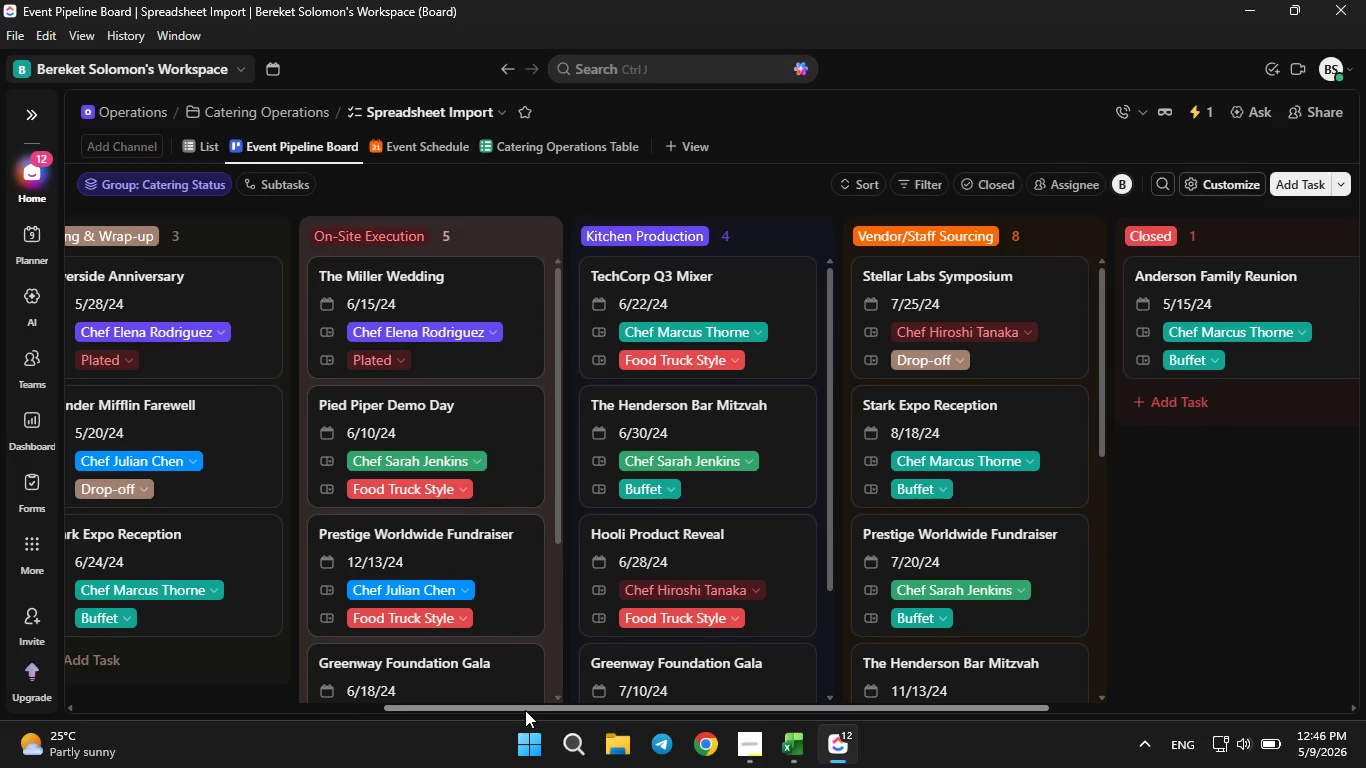 
left_click_drag(start_coordinate=[525, 710], to_coordinate=[234, 753])
 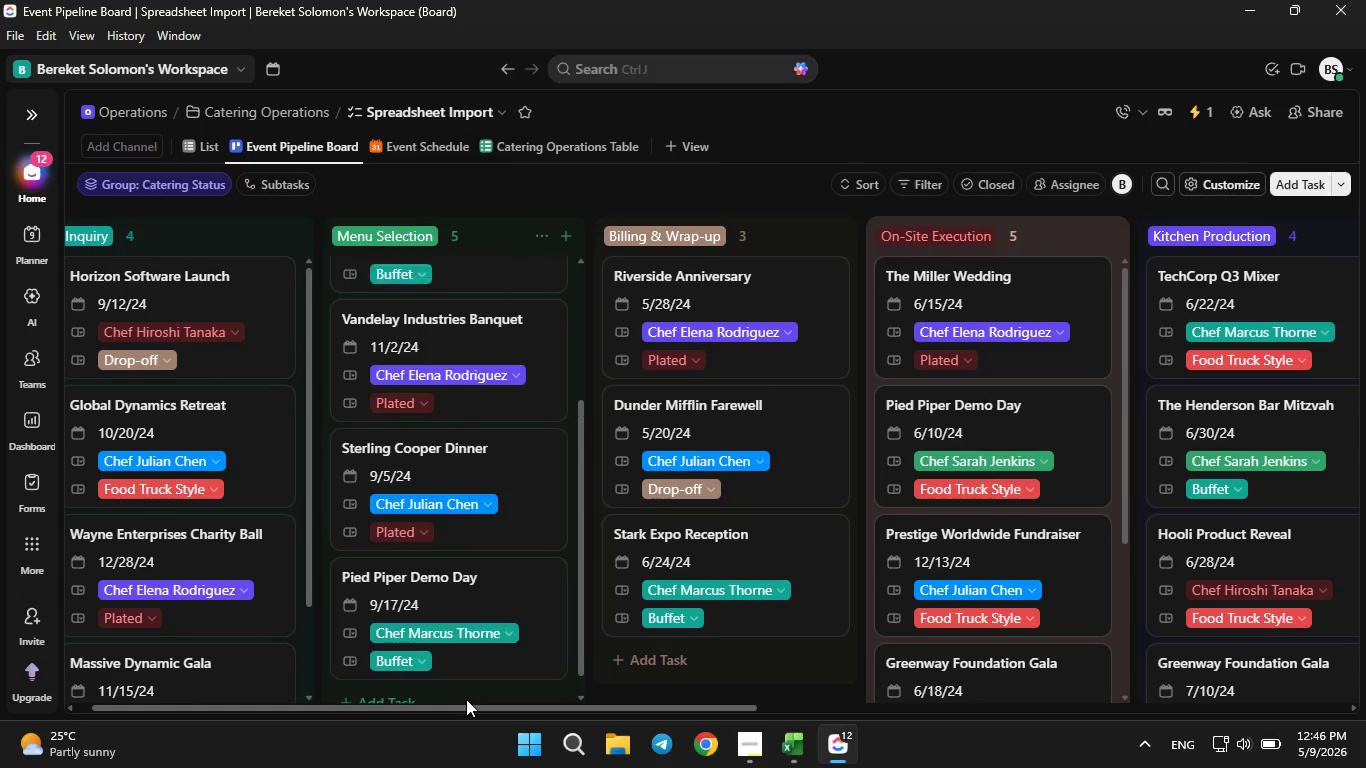 
scroll: coordinate [466, 699], scroll_direction: up, amount: 10.0
 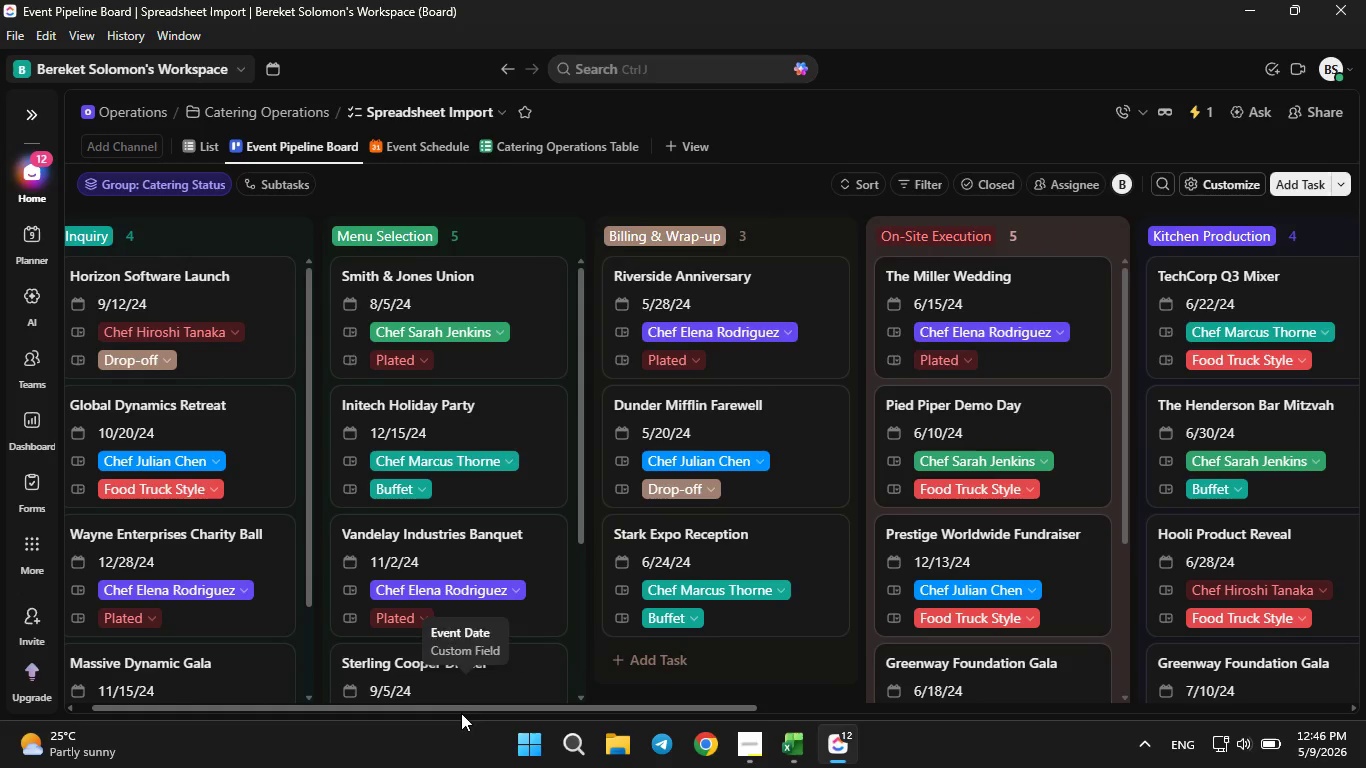 
left_click_drag(start_coordinate=[461, 713], to_coordinate=[356, 716])
 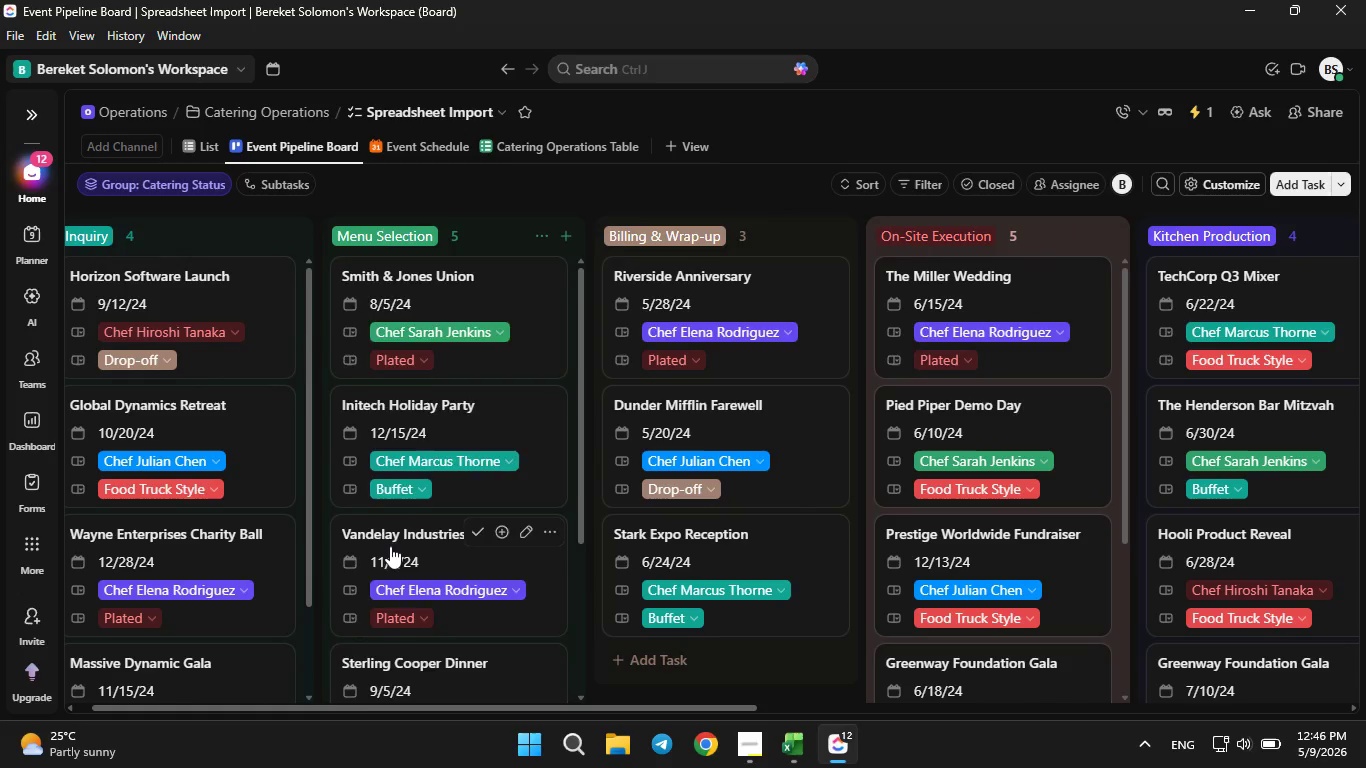 
scroll: coordinate [386, 553], scroll_direction: up, amount: 2.0
 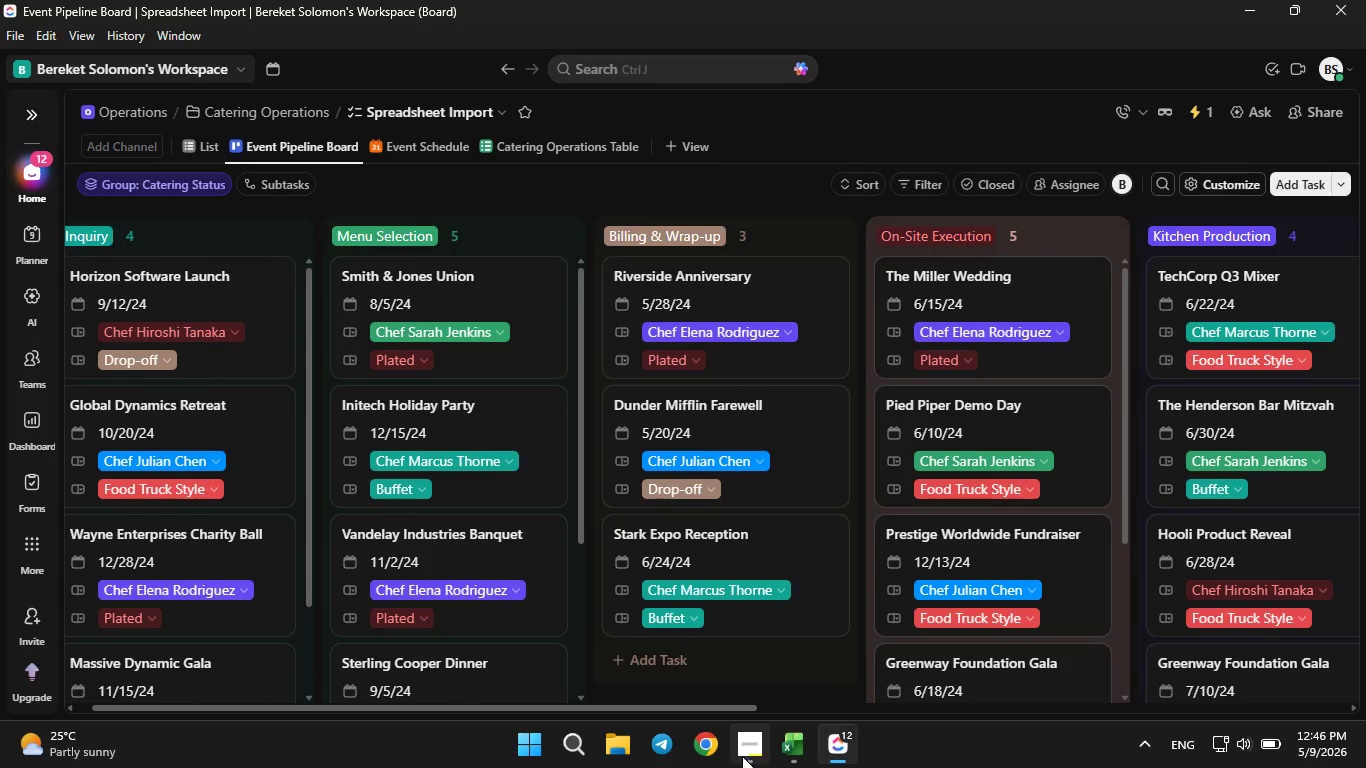 
left_click([742, 757])